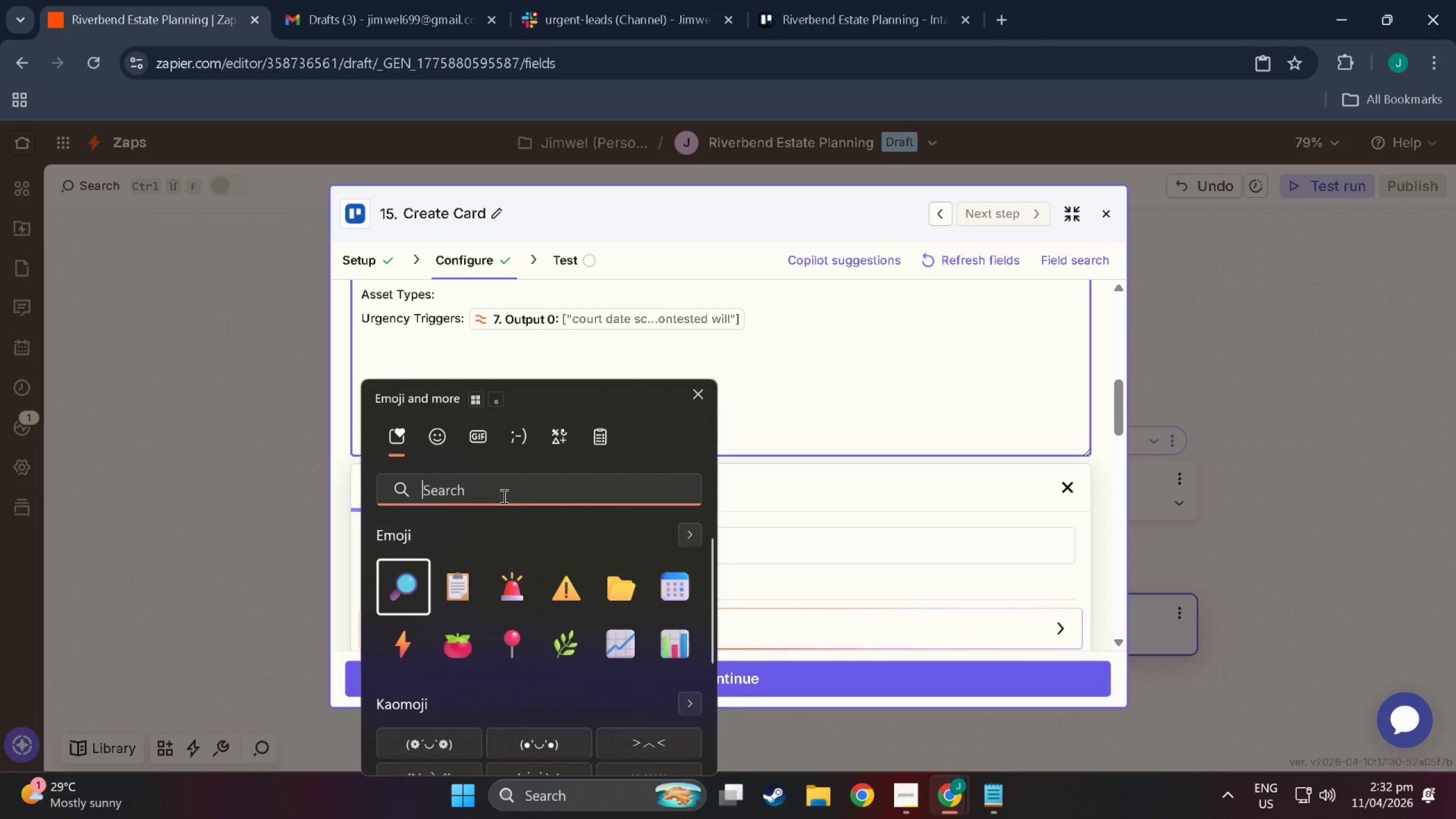 
scroll: coordinate [518, 588], scroll_direction: down, amount: 1.0
 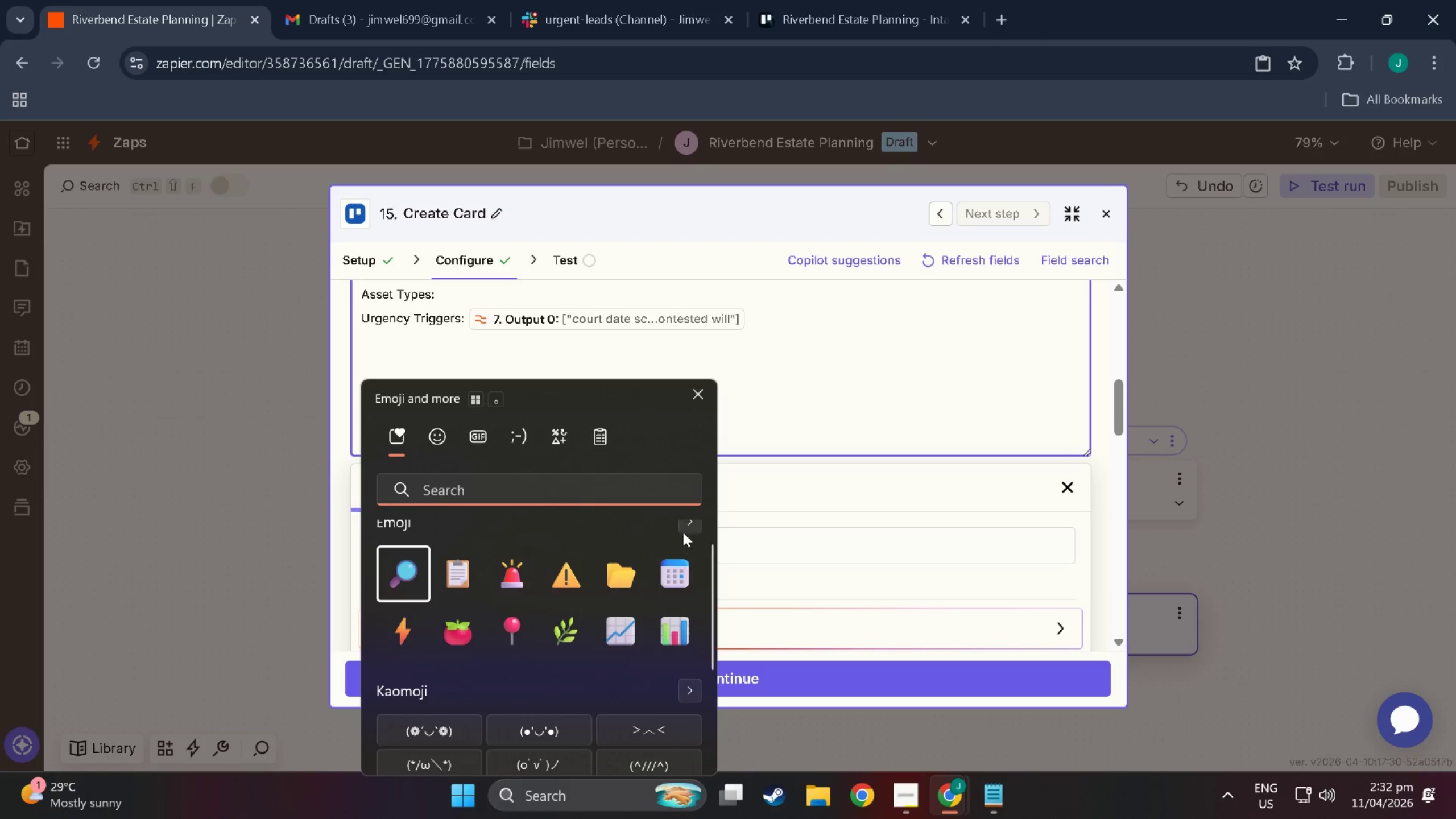 
left_click([687, 532])
 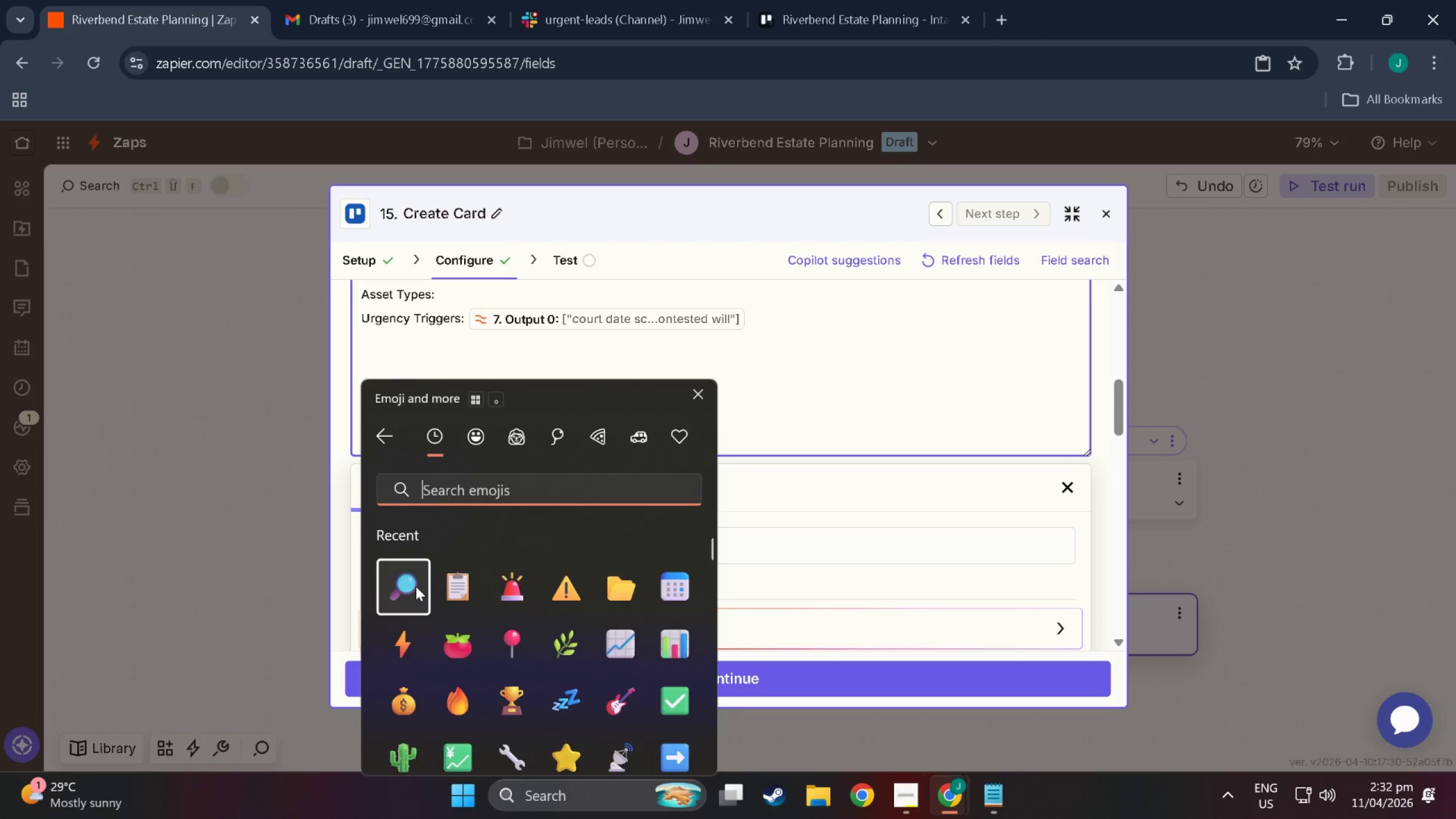 
scroll: coordinate [500, 605], scroll_direction: down, amount: 10.0
 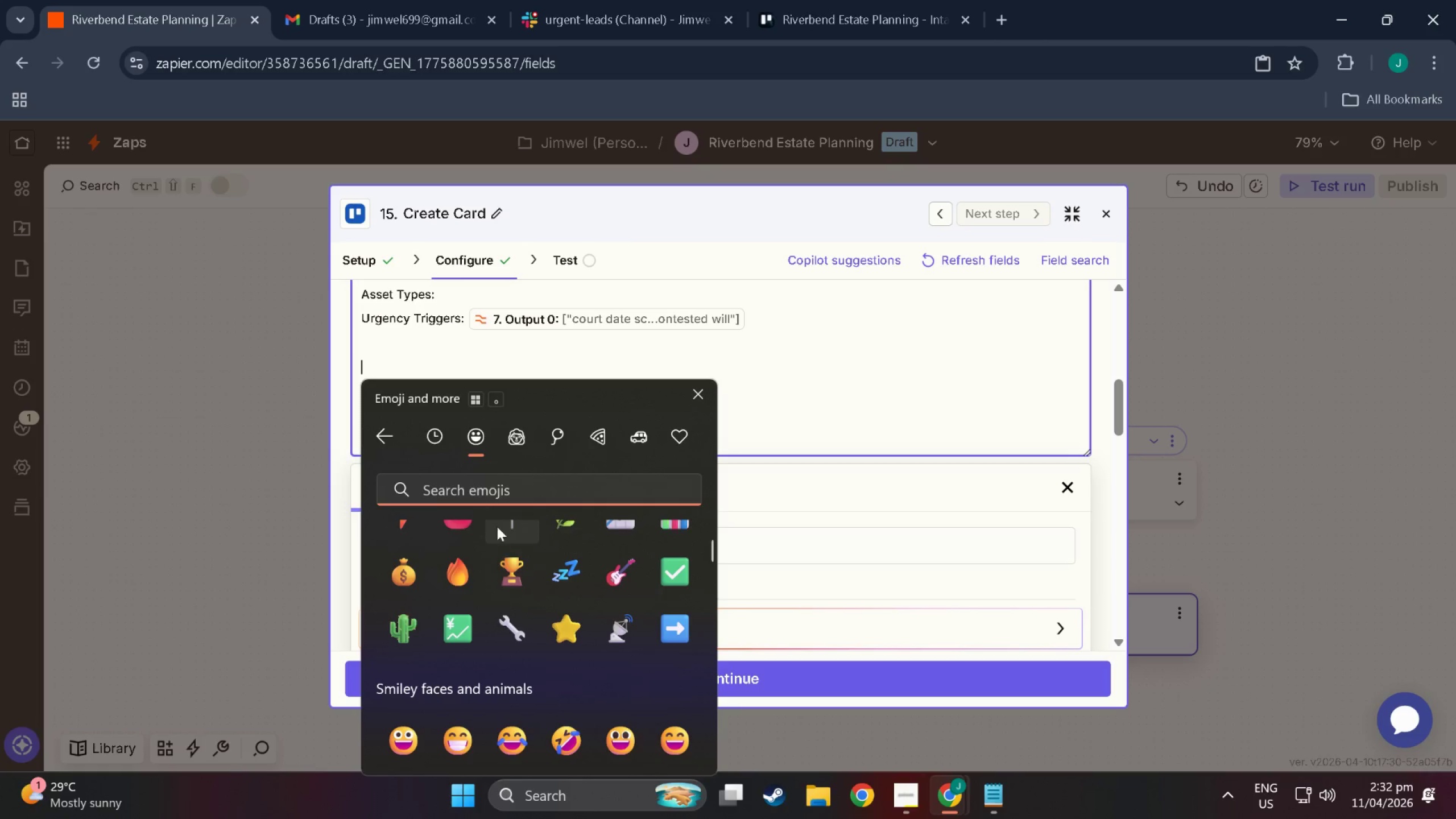 
left_click([500, 498])
 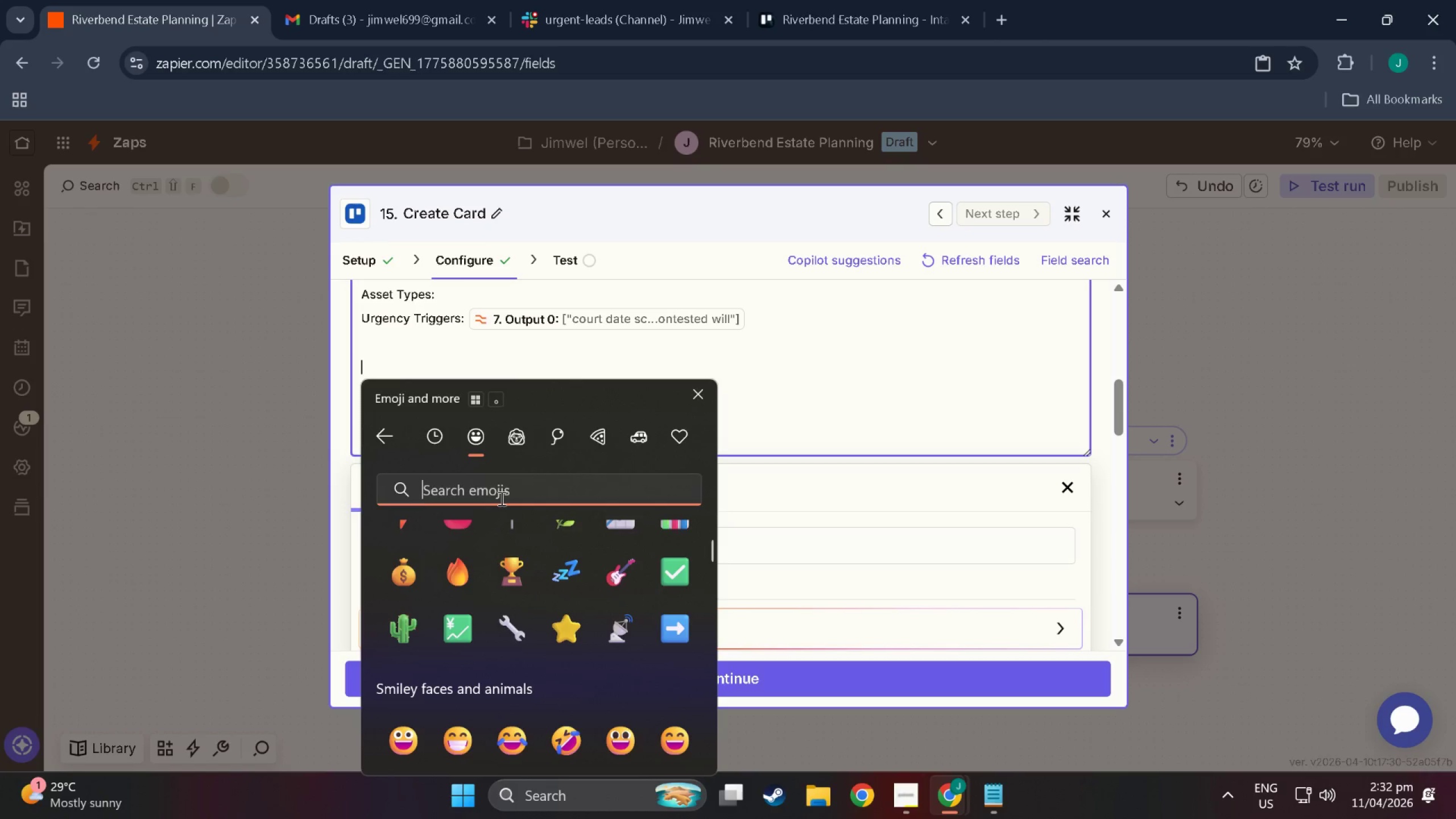 
type(paper)
key(Backspace)
key(Backspace)
key(Backspace)
type(=)
key(Backspace)
key(Backspace)
type(en)
key(Backspace)
key(Backspace)
key(Backspace)
key(Backspace)
type(checklist)
key(Backspace)
key(Backspace)
key(Backspace)
key(Backspace)
key(Backspace)
key(Backspace)
key(Backspace)
key(Backspace)
key(Backspace)
key(Backspace)
key(Backspace)
type(list)
 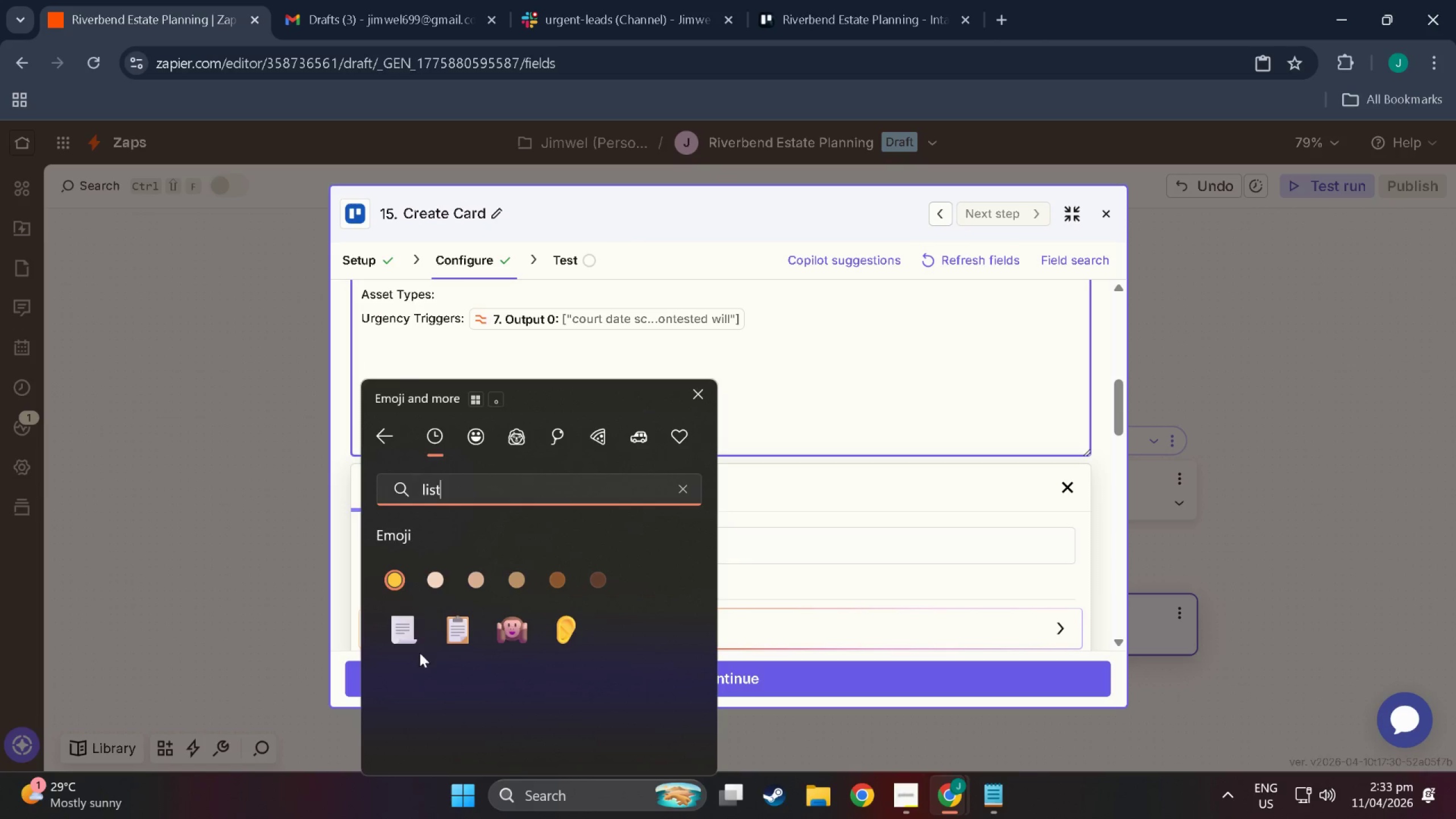 
left_click([421, 641])
 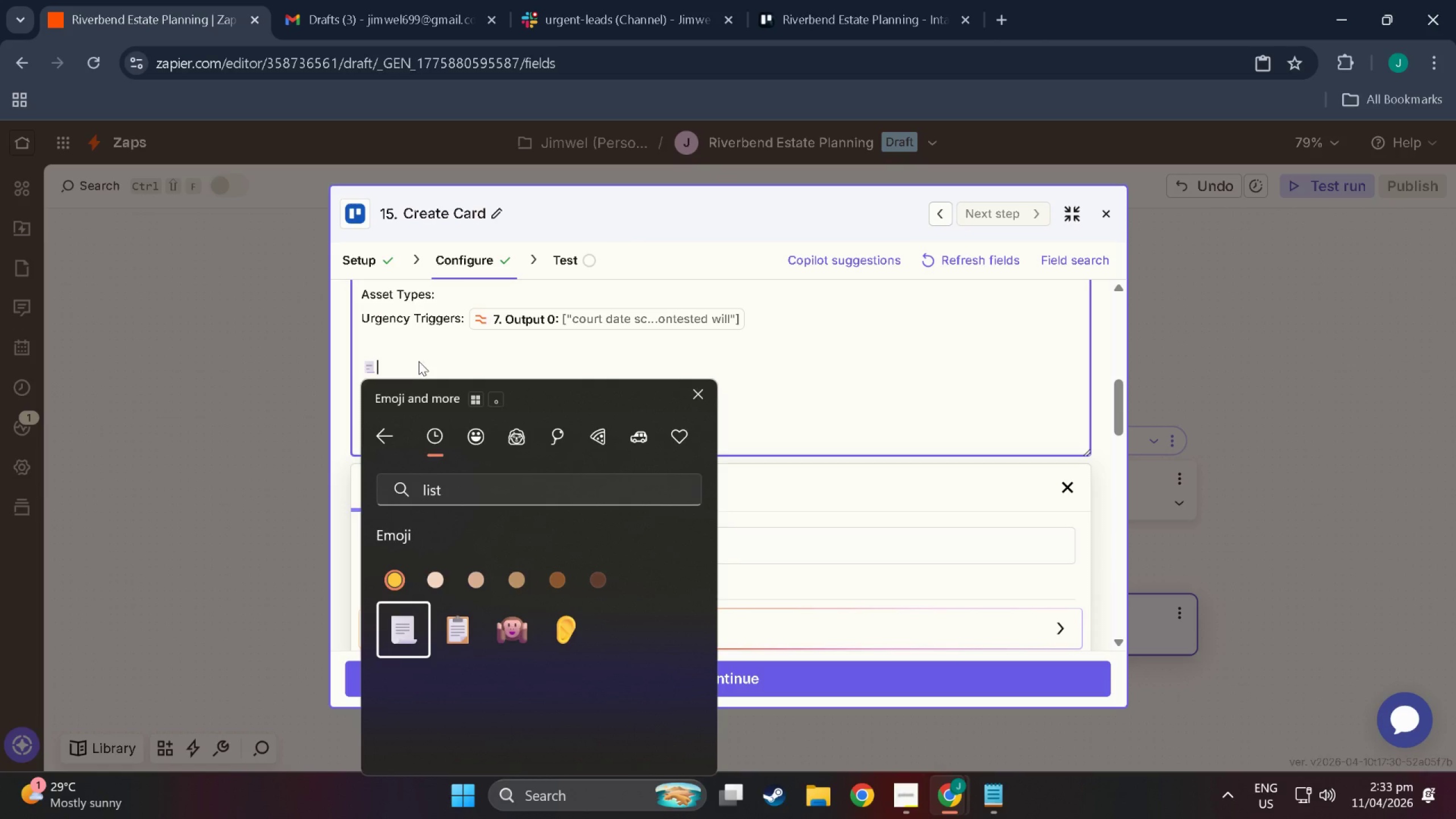 
left_click([419, 361])
 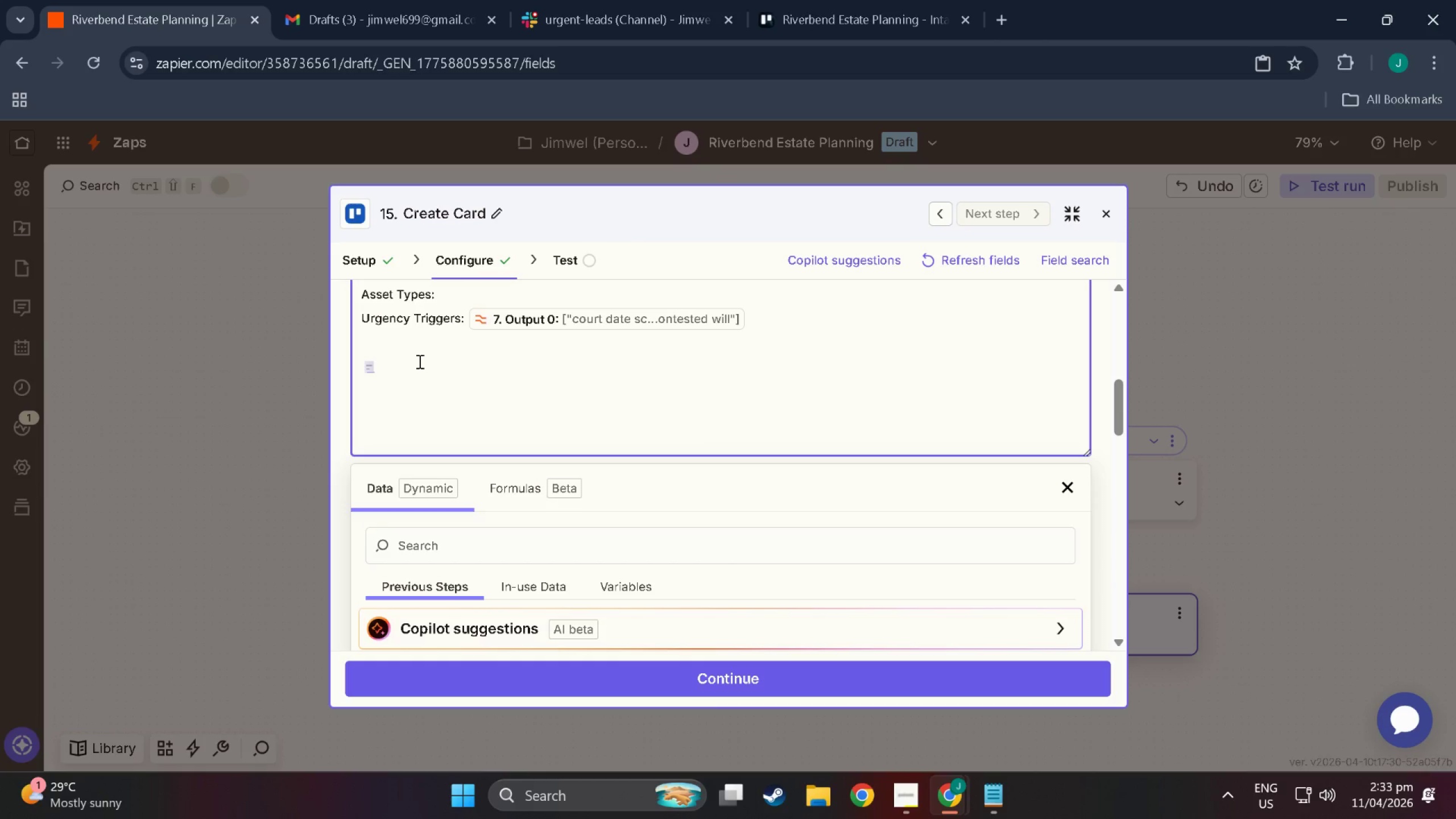 
type( EXECUTIVE SUNMM)
key(Backspace)
key(Backspace)
key(Backspace)
type(MMARY )
key(Backspace)
 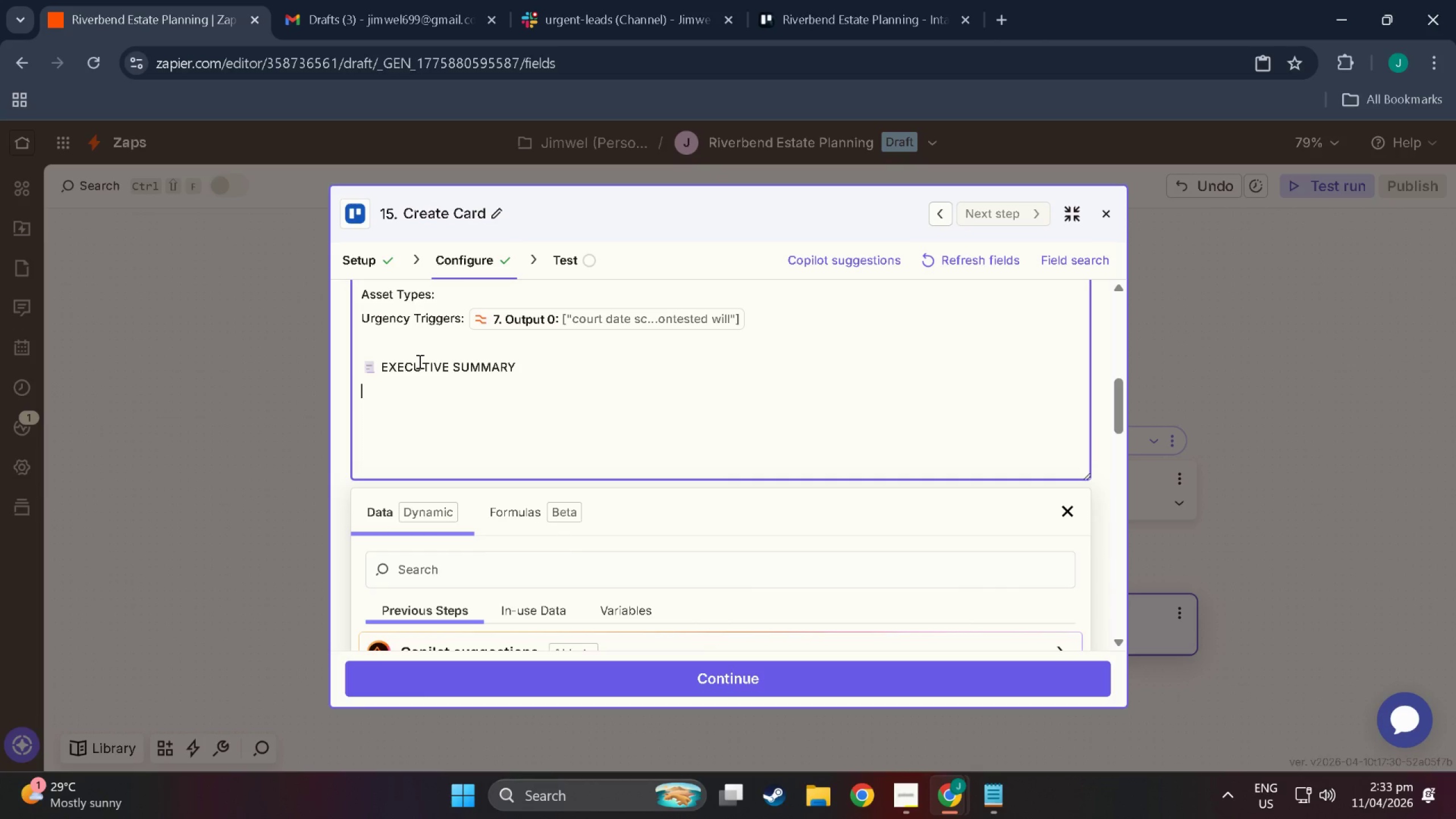 
 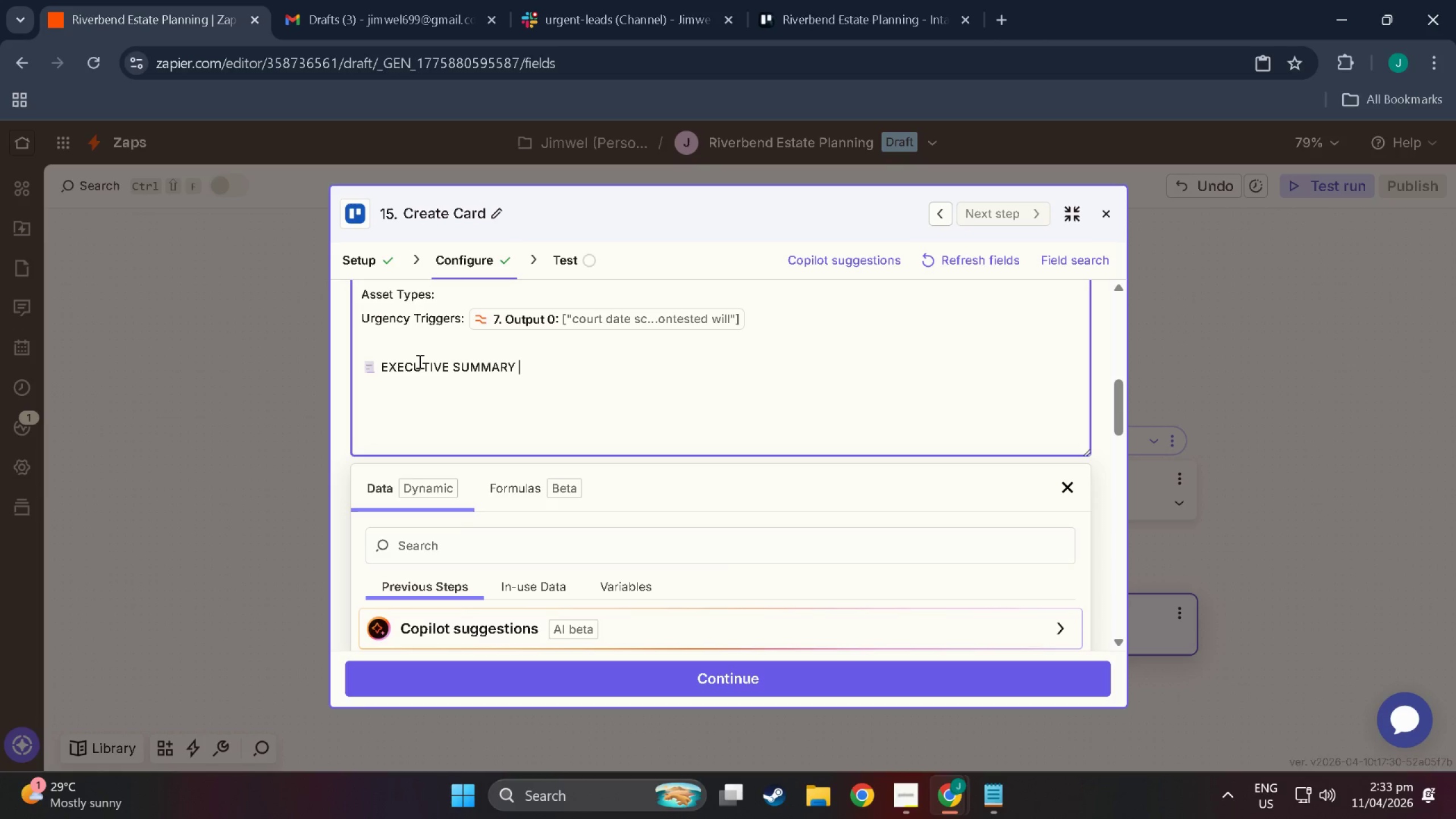 
key(Enter)
 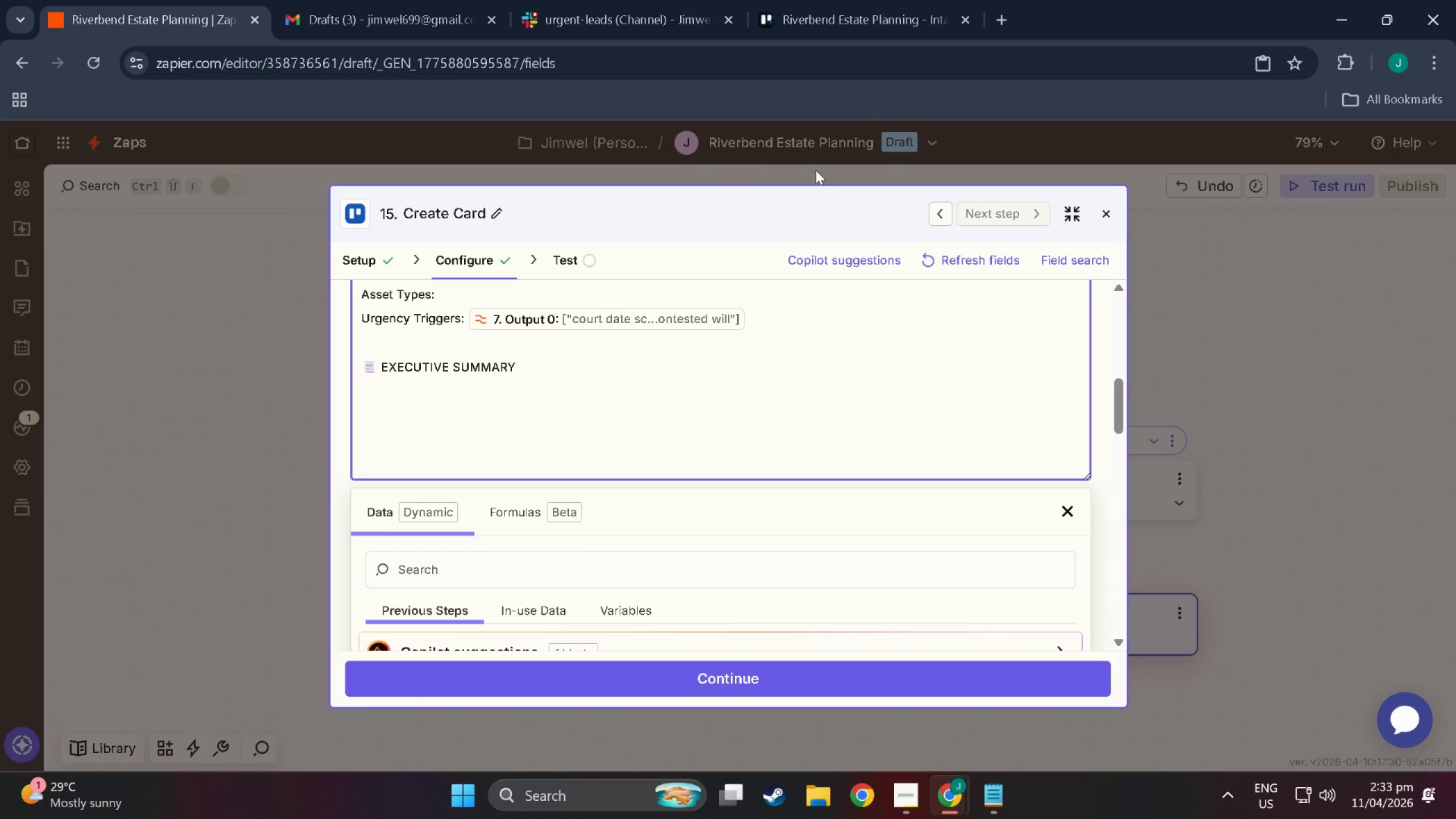 
scroll: coordinate [1019, 434], scroll_direction: up, amount: 11.0
 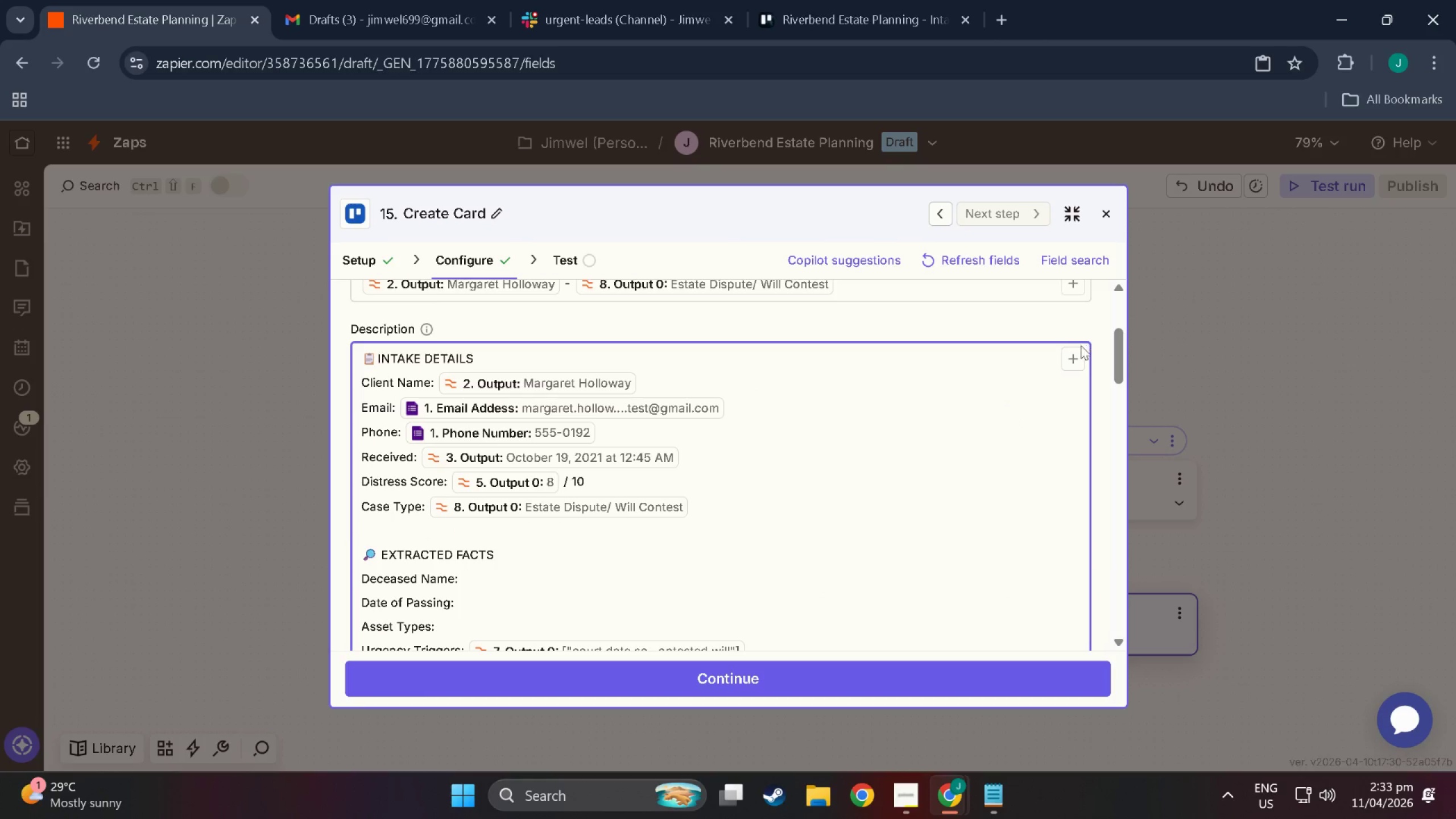 
left_click([1075, 347])
 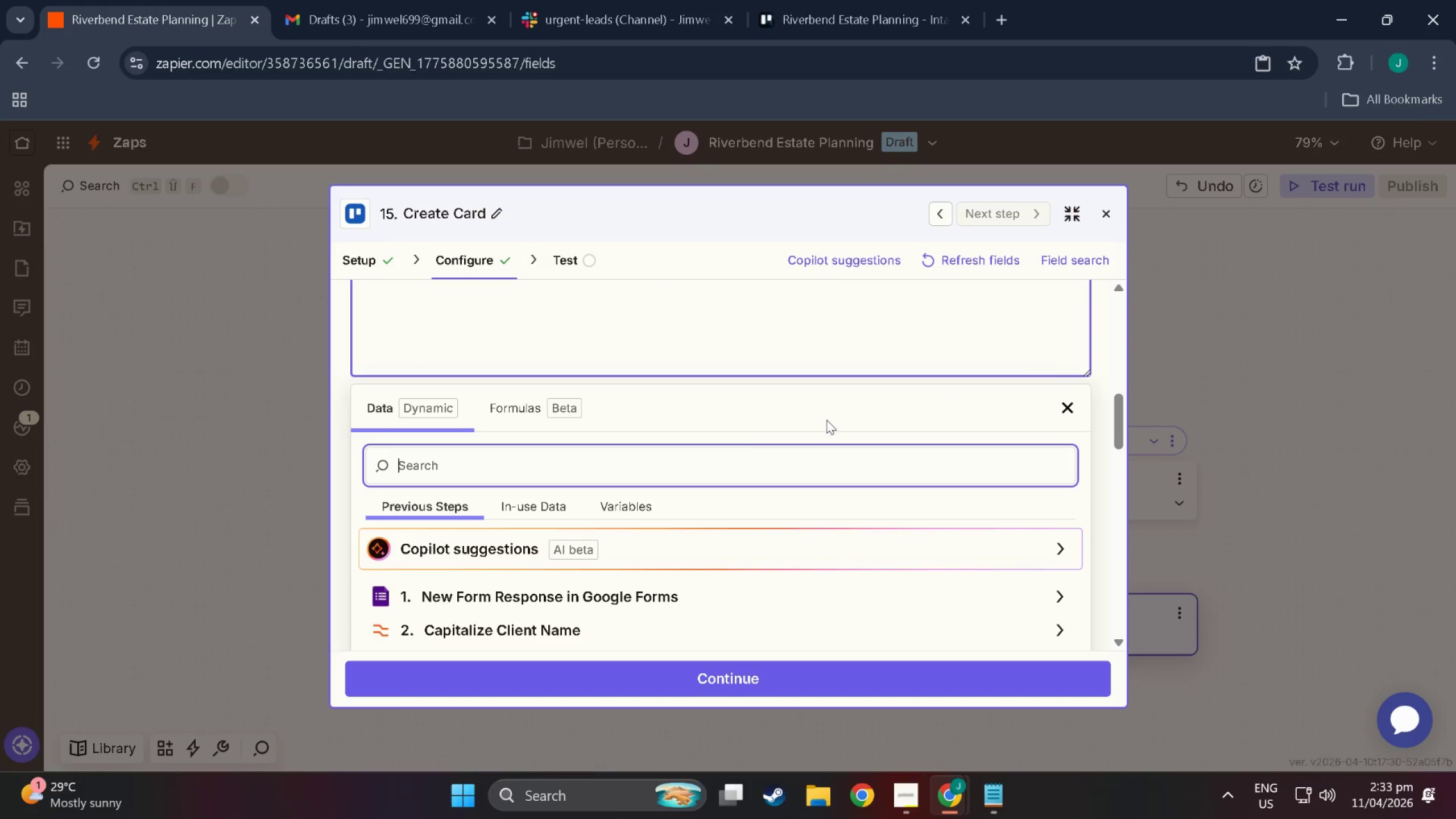 
key(Alt+Tab)
 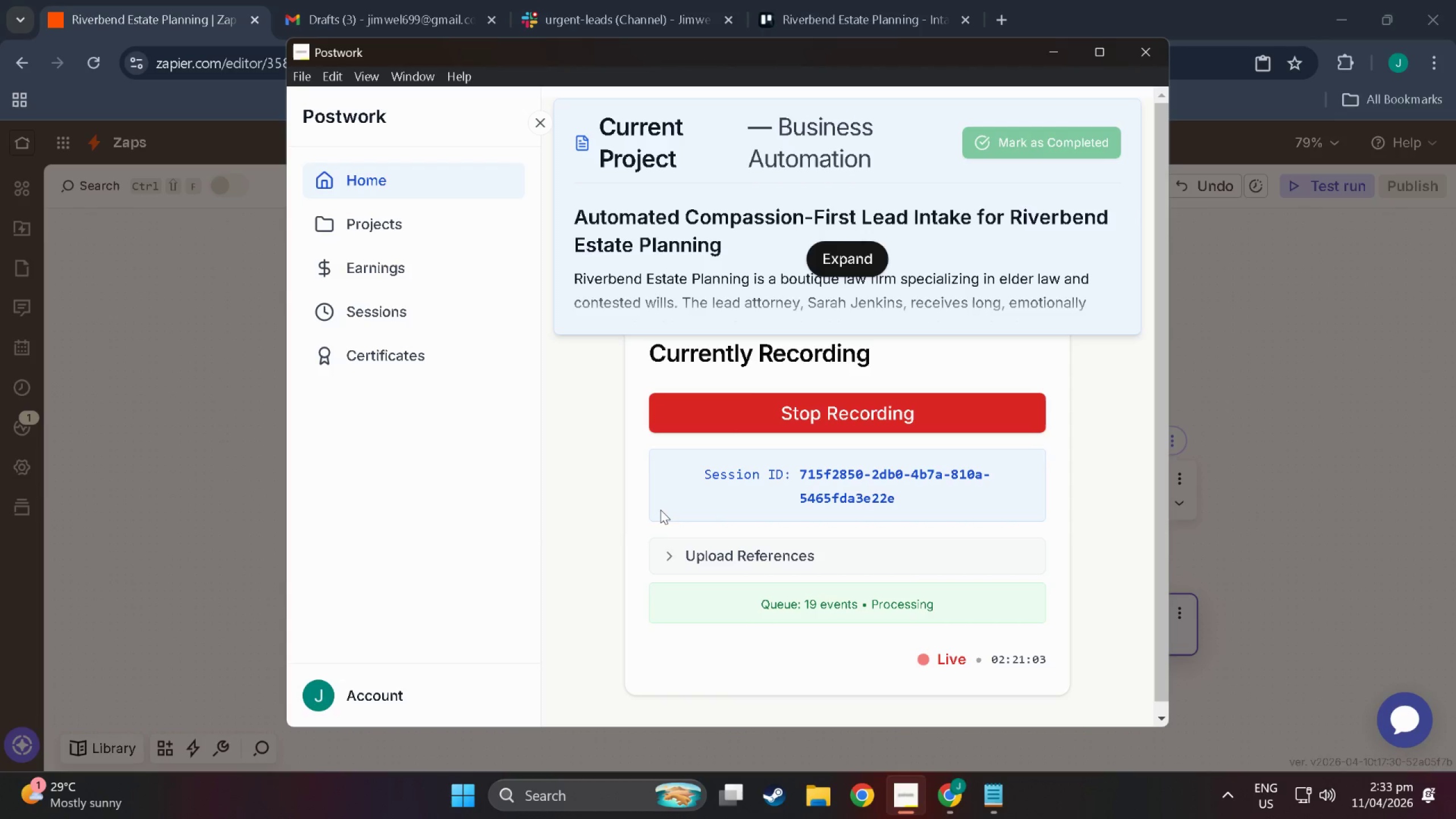 
scroll: coordinate [681, 519], scroll_direction: down, amount: 8.0